 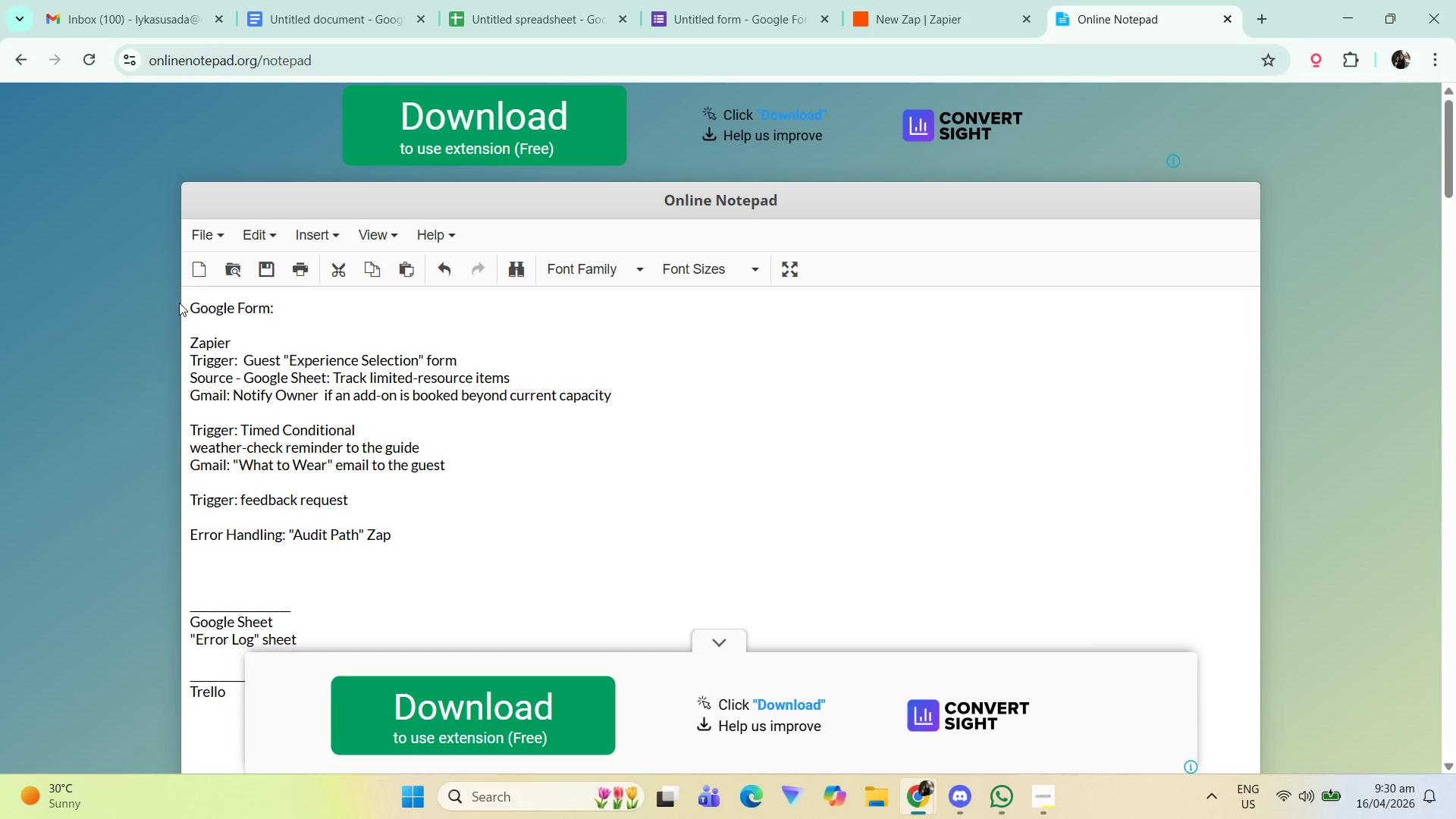 
key(Enter)
 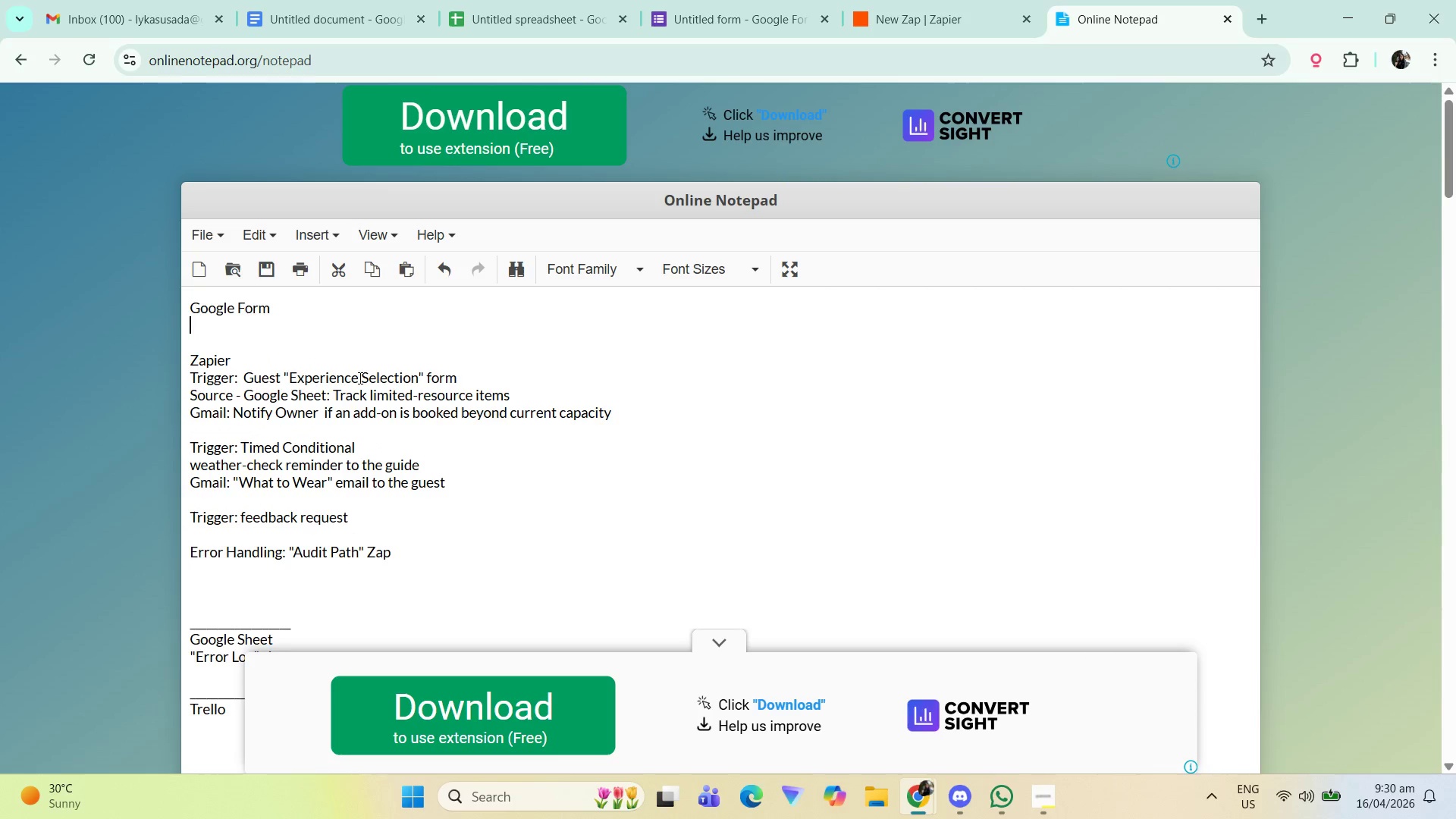 
left_click_drag(start_coordinate=[249, 378], to_coordinate=[494, 375])
 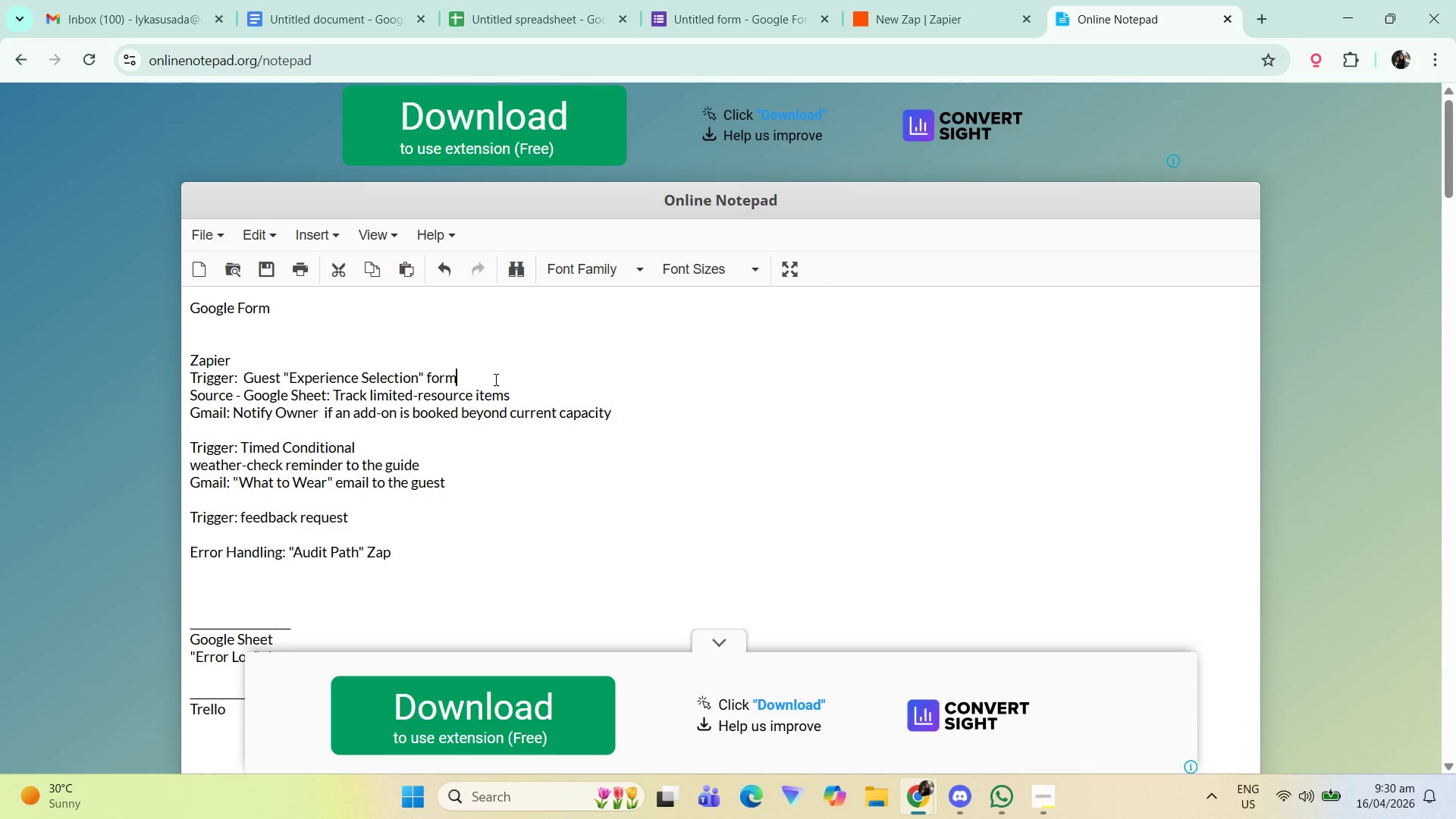 
left_click([494, 379])
 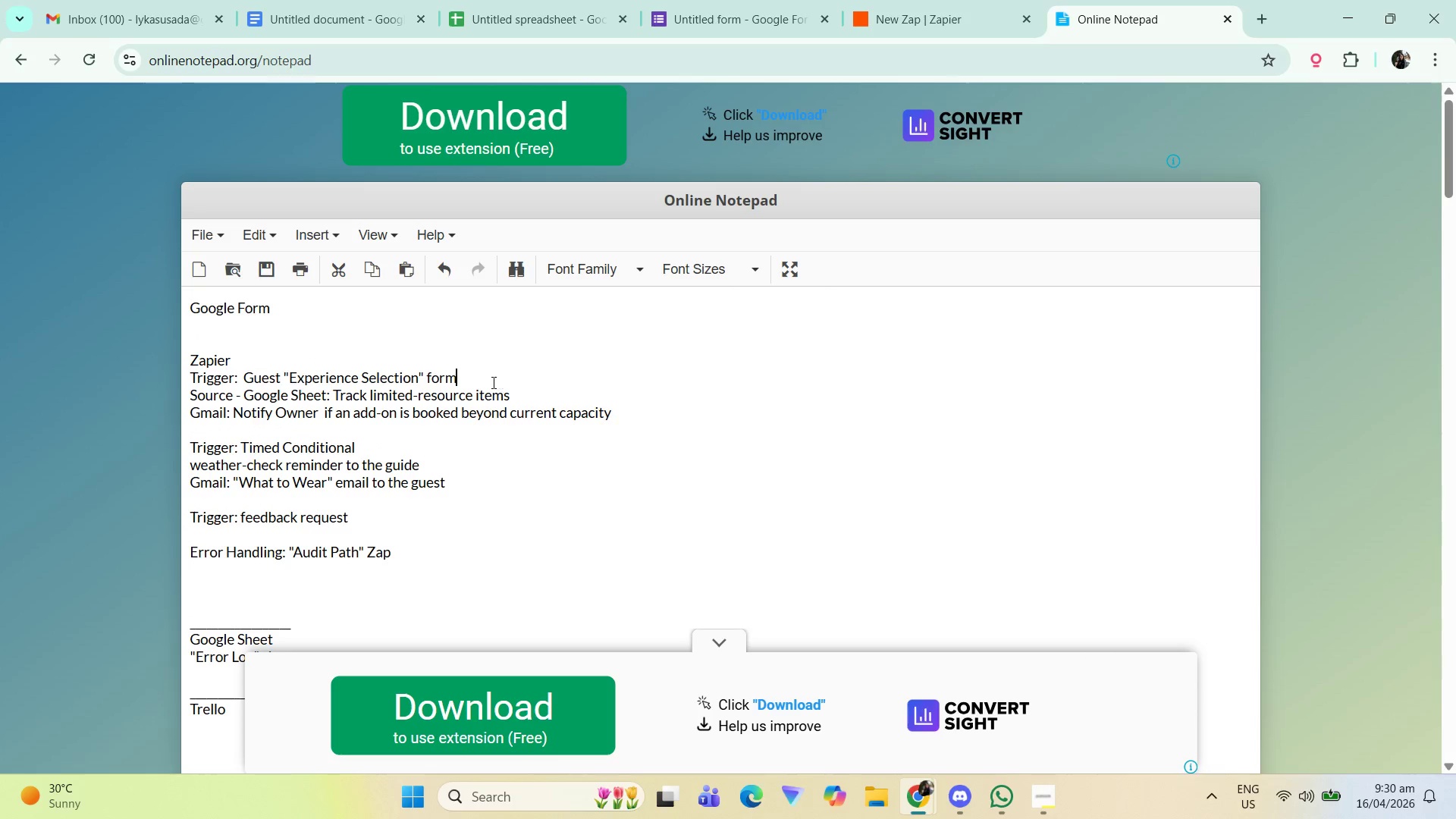 
left_click_drag(start_coordinate=[497, 382], to_coordinate=[242, 378])
 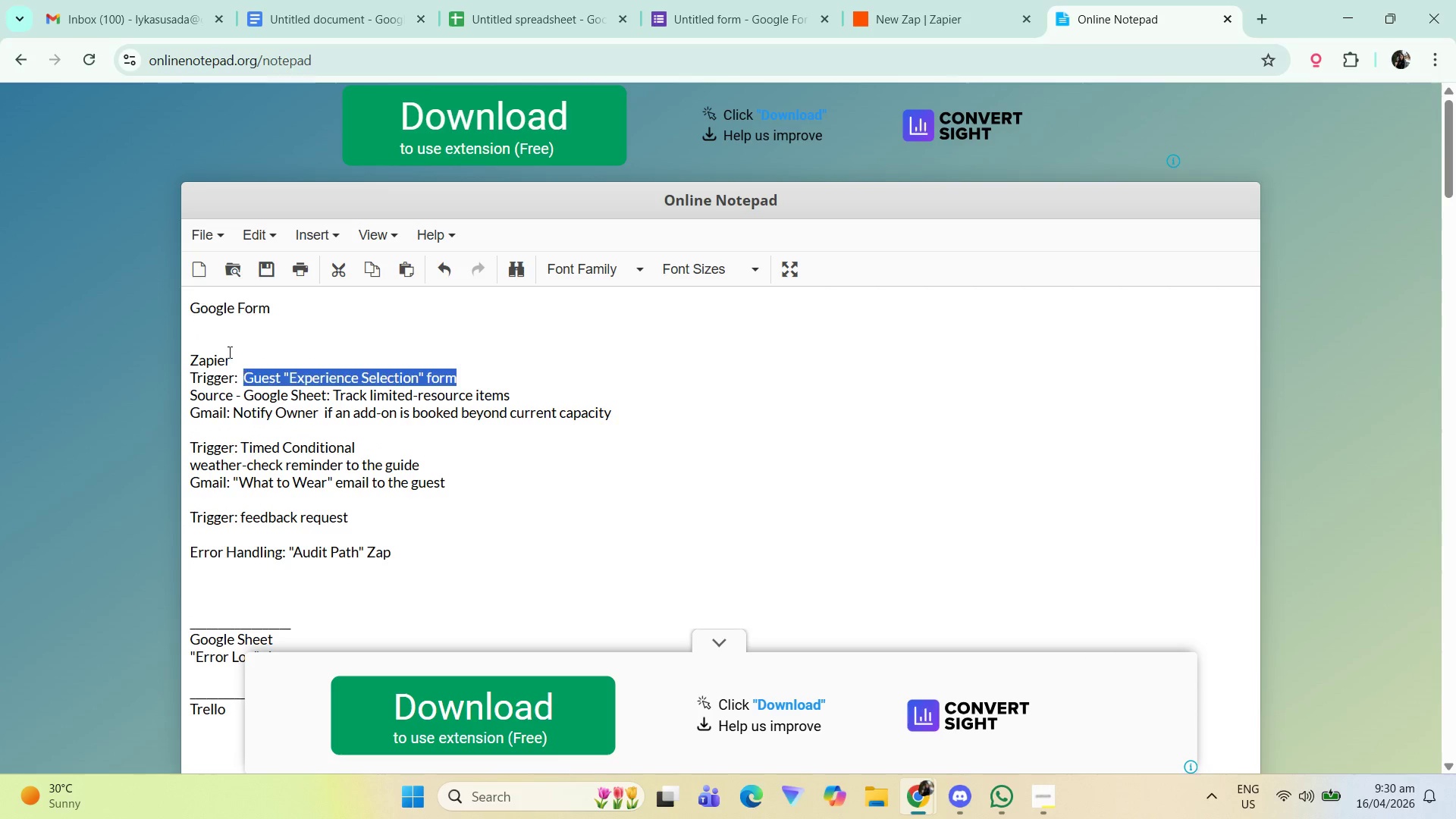 
key(Control+ControlLeft)
 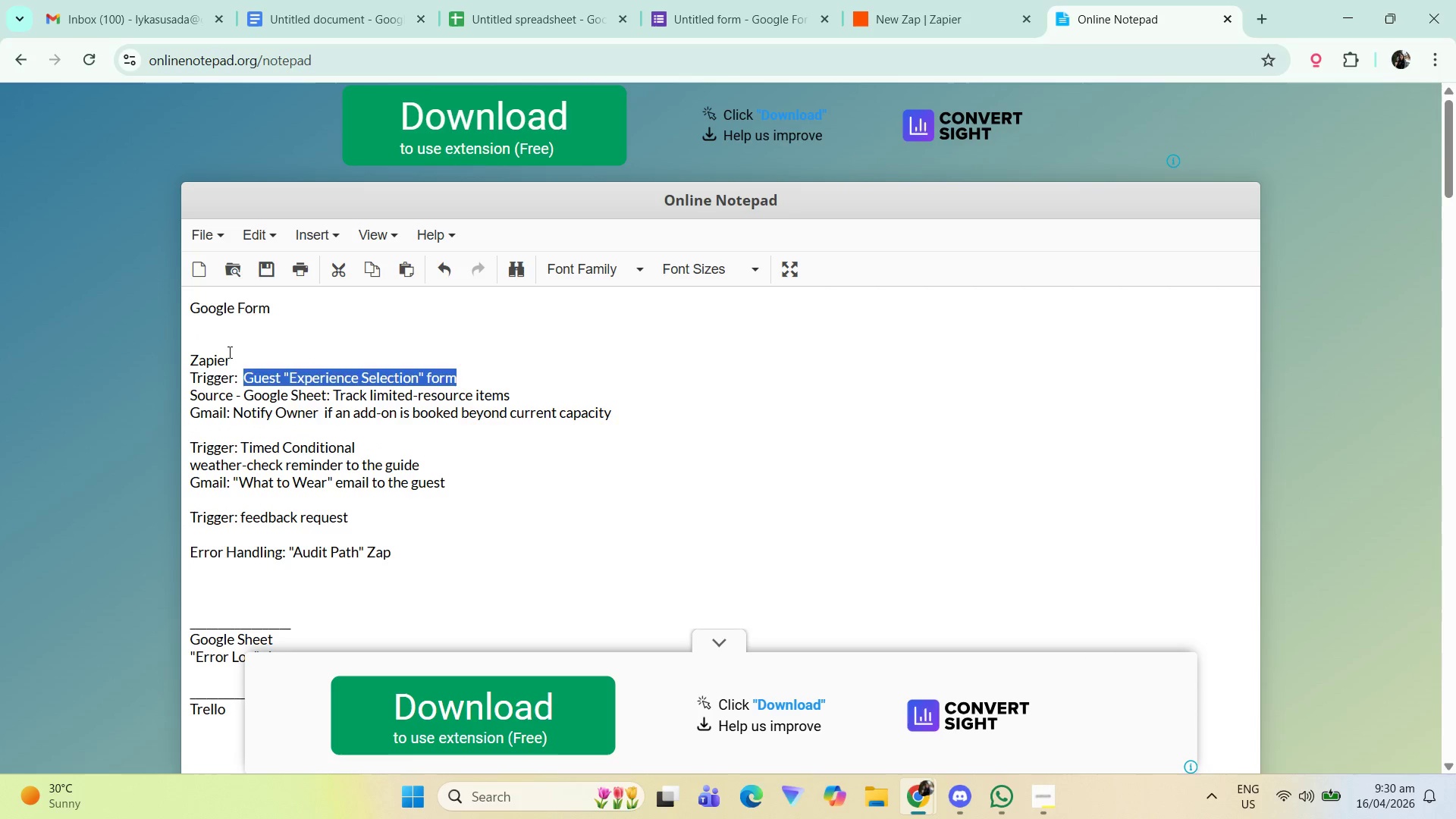 
key(Control+C)
 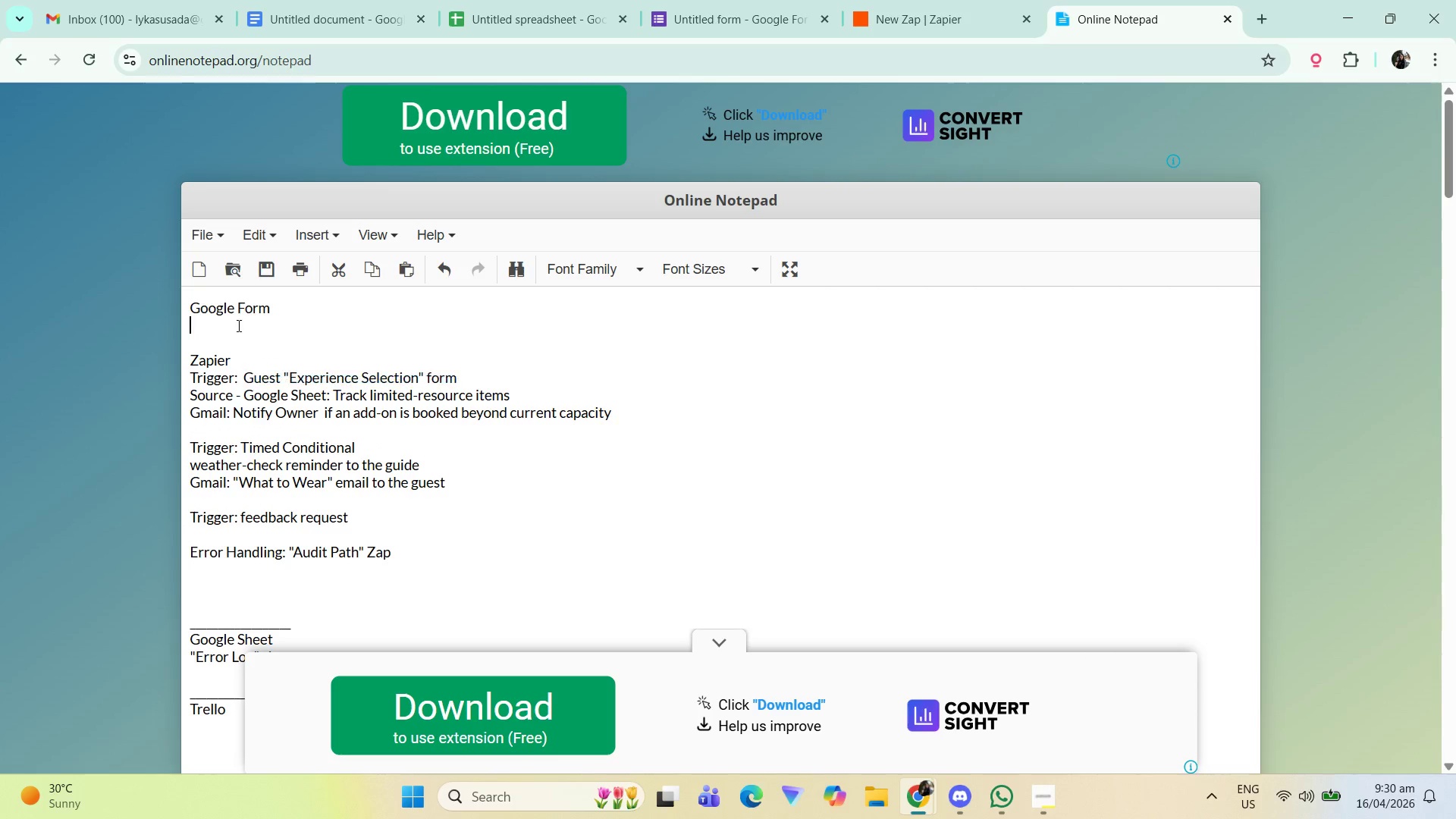 
left_click([237, 325])
 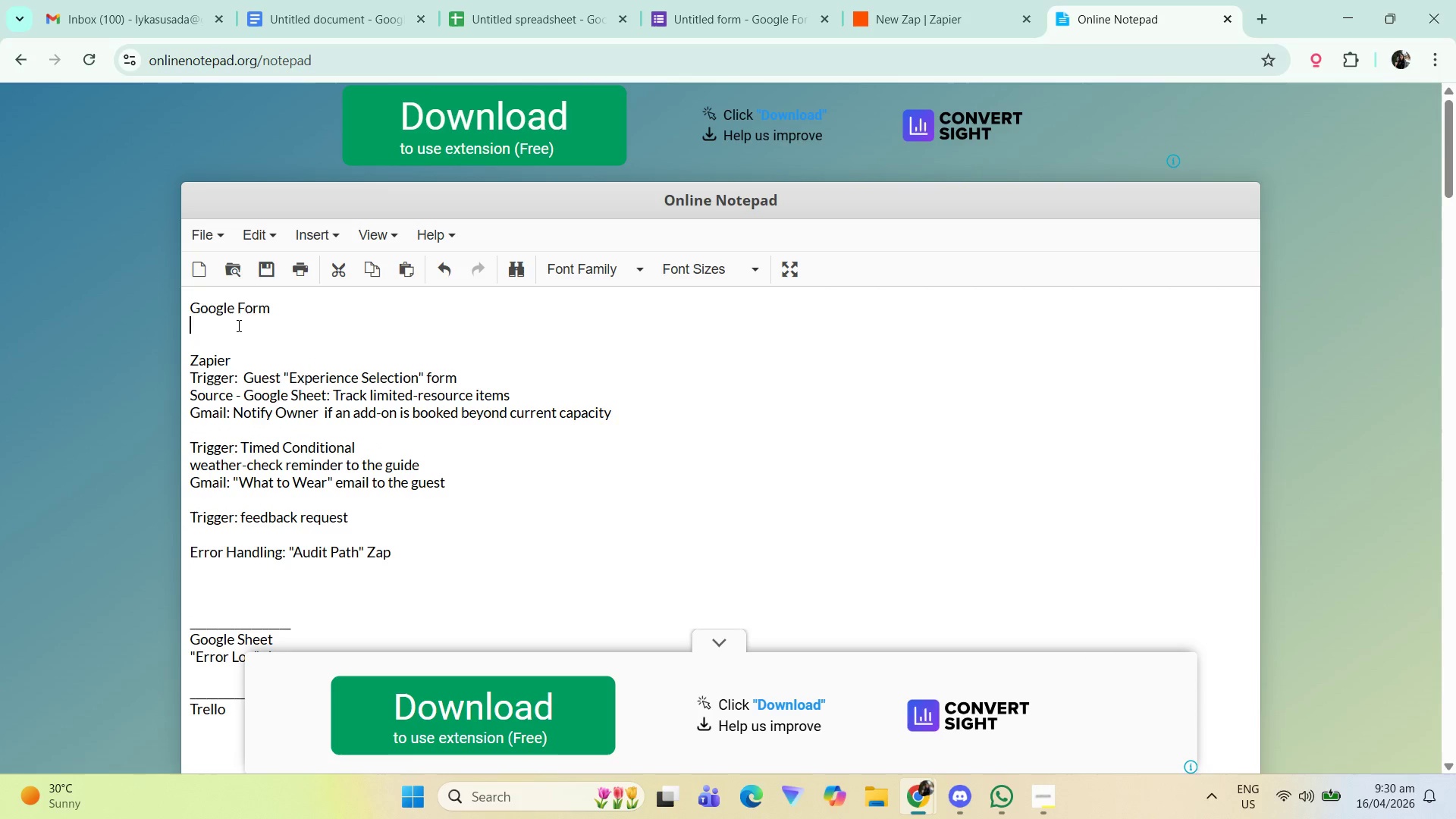 
key(Control+ControlLeft)
 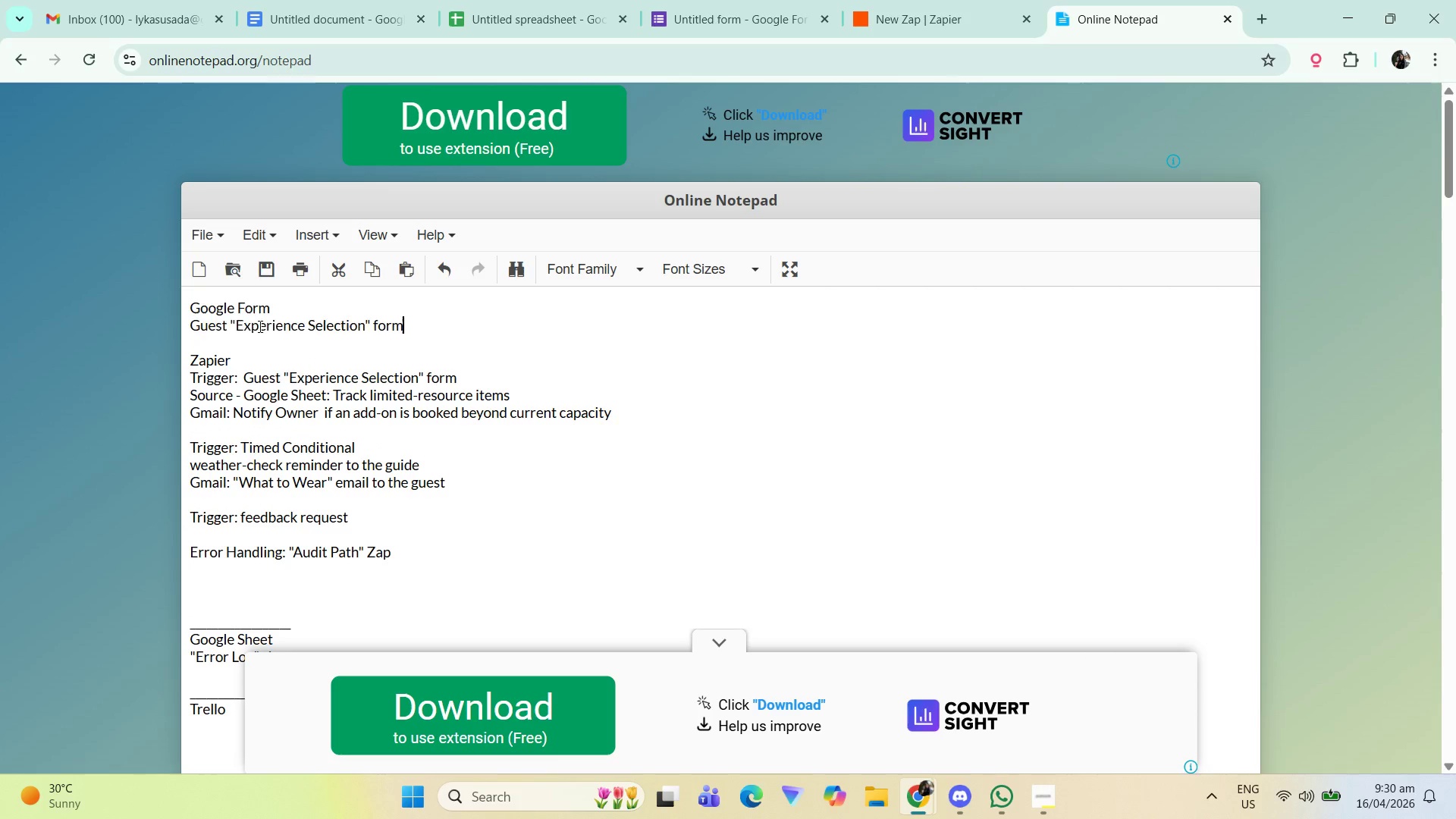 
key(Control+V)
 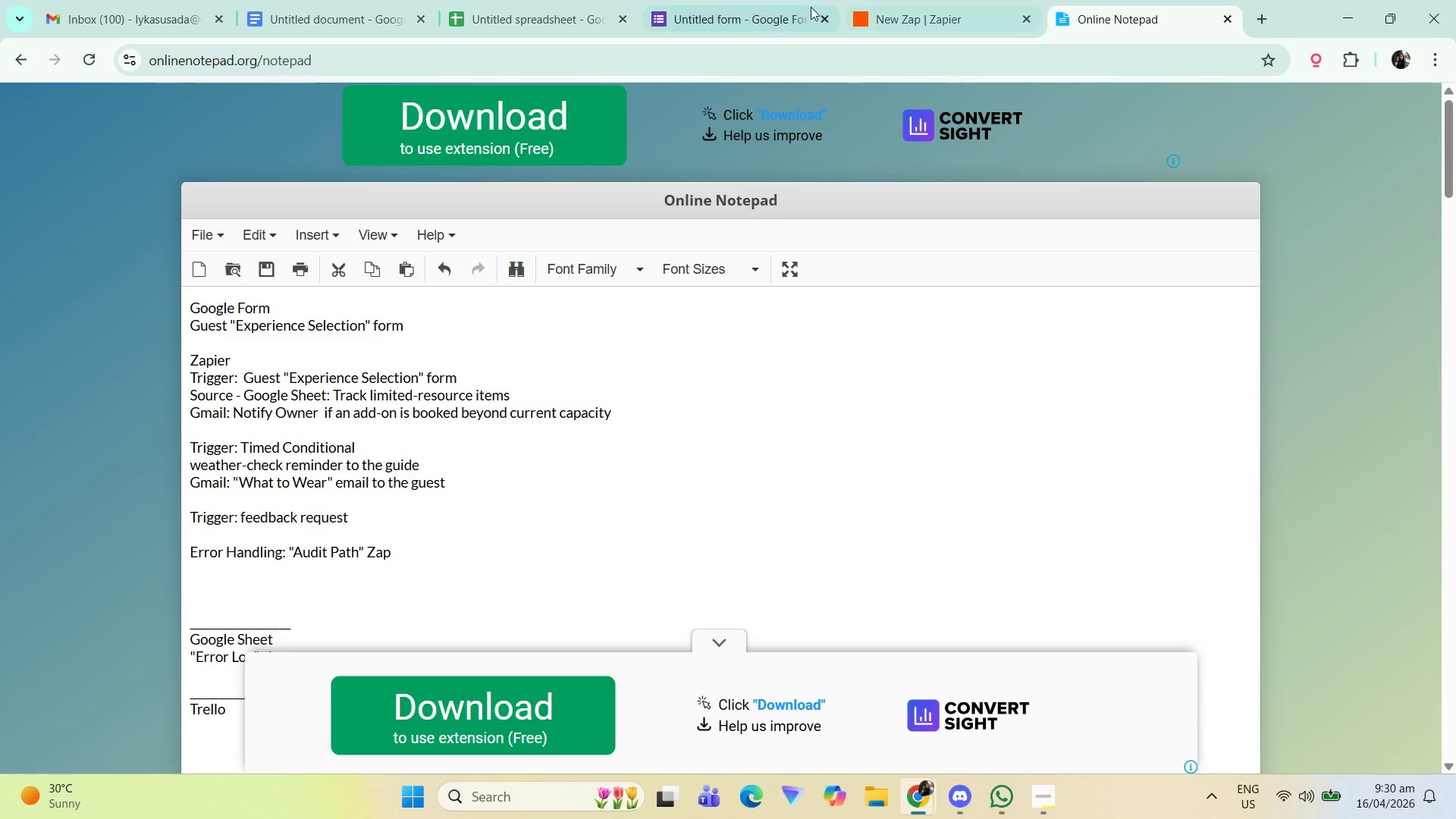 
left_click([709, 9])
 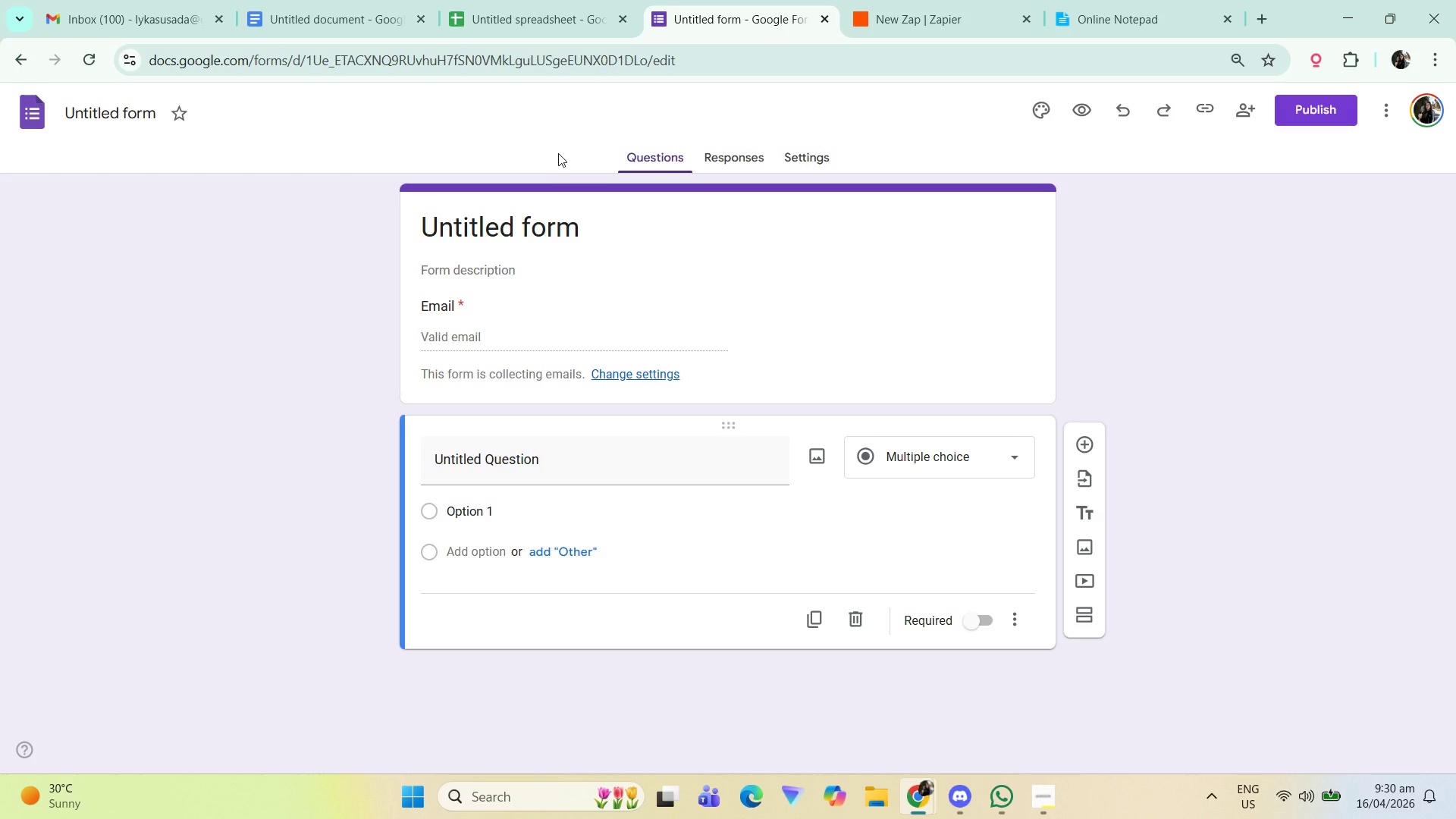 
key(Alt+AltLeft)
 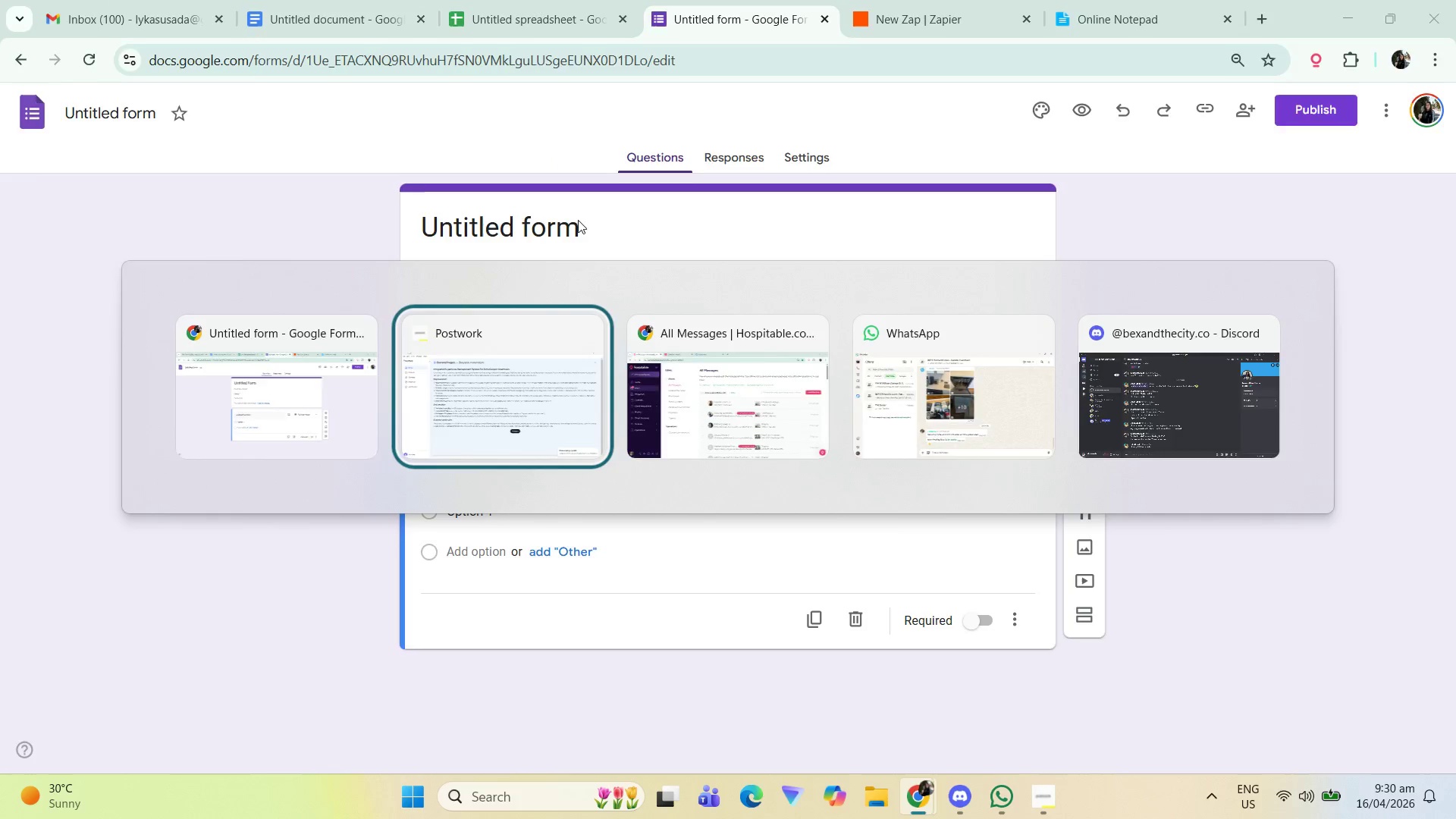 
key(Alt+Tab)